 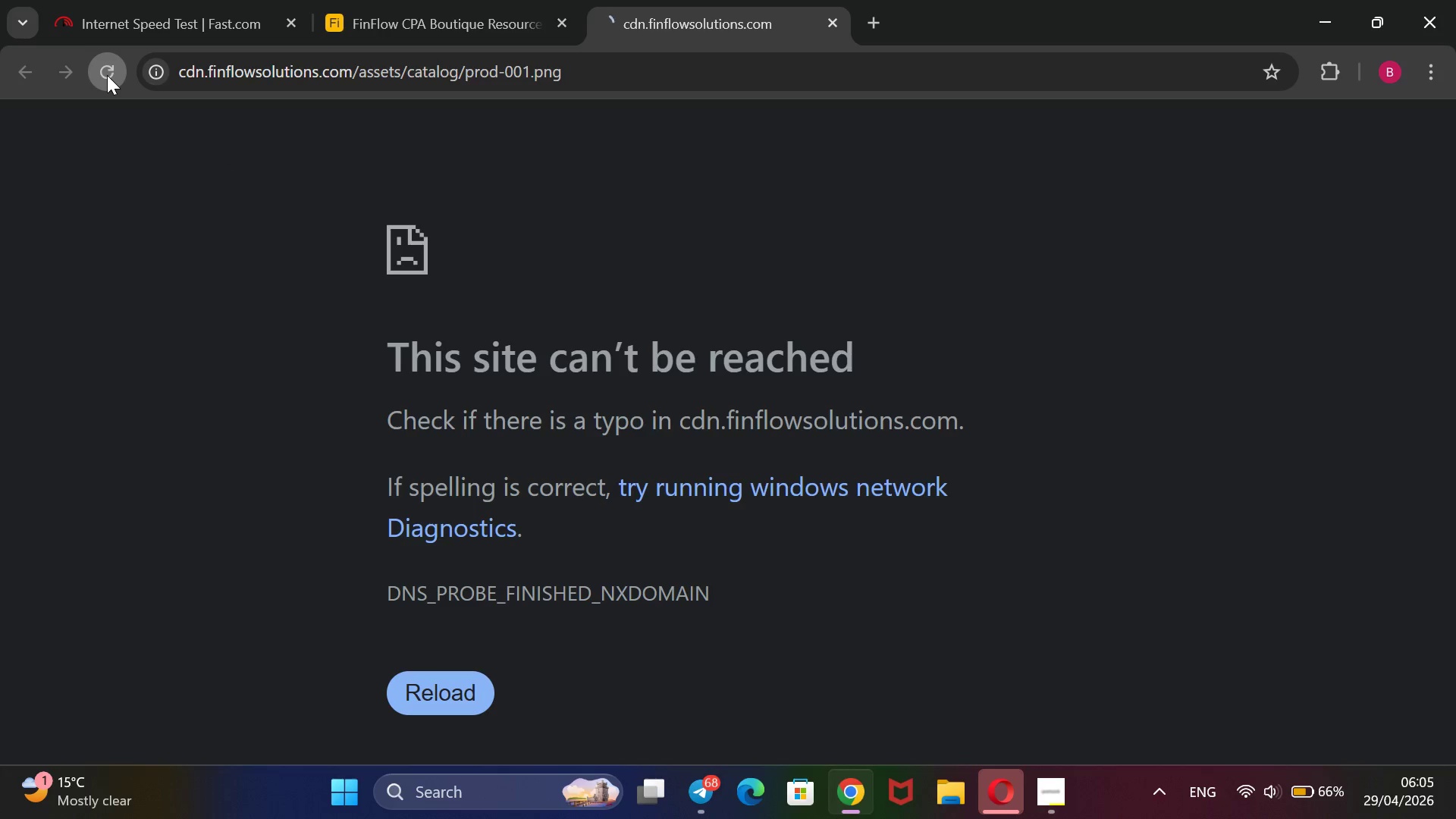 
left_click([131, 30])
 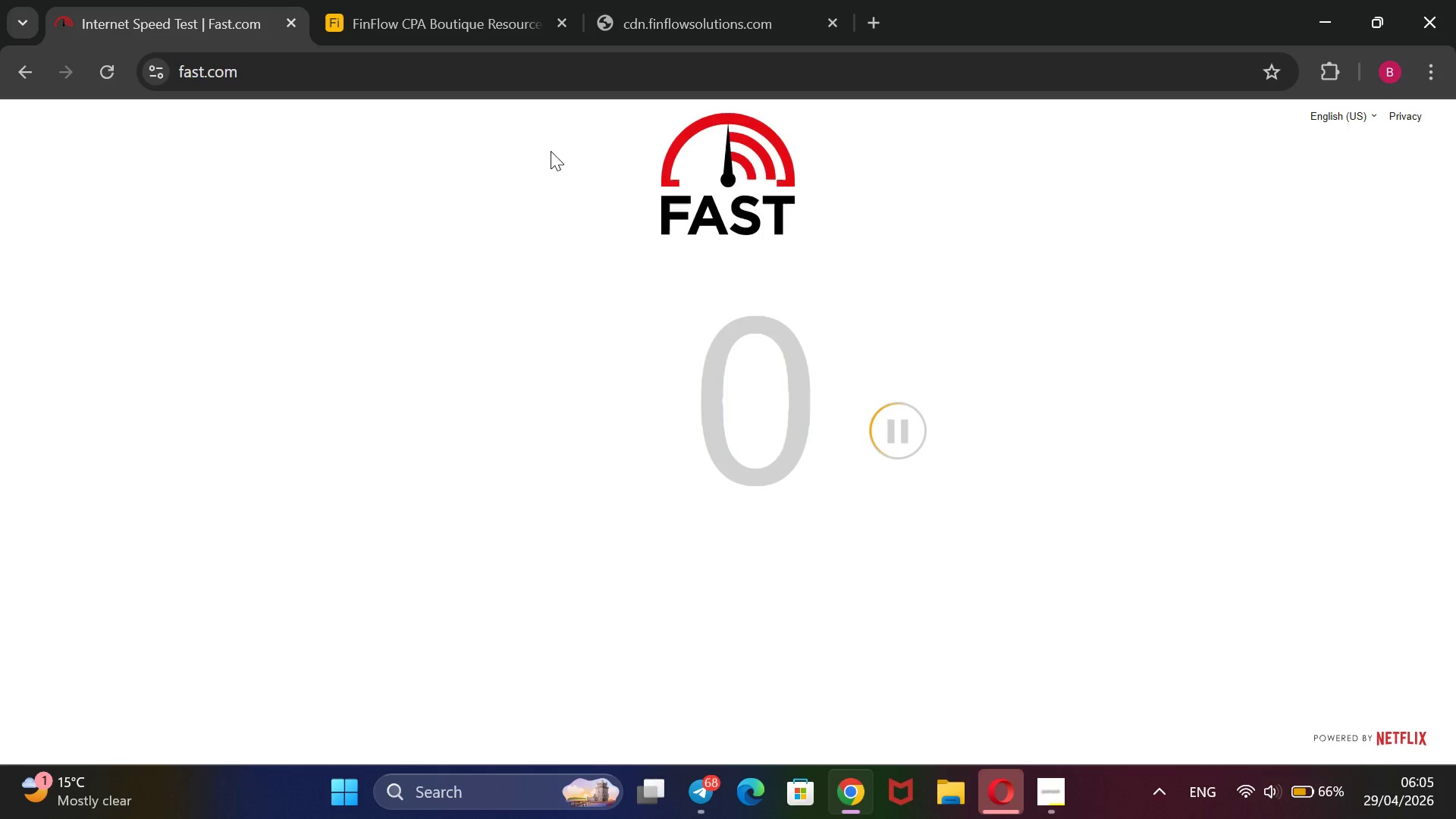 
wait(7.16)
 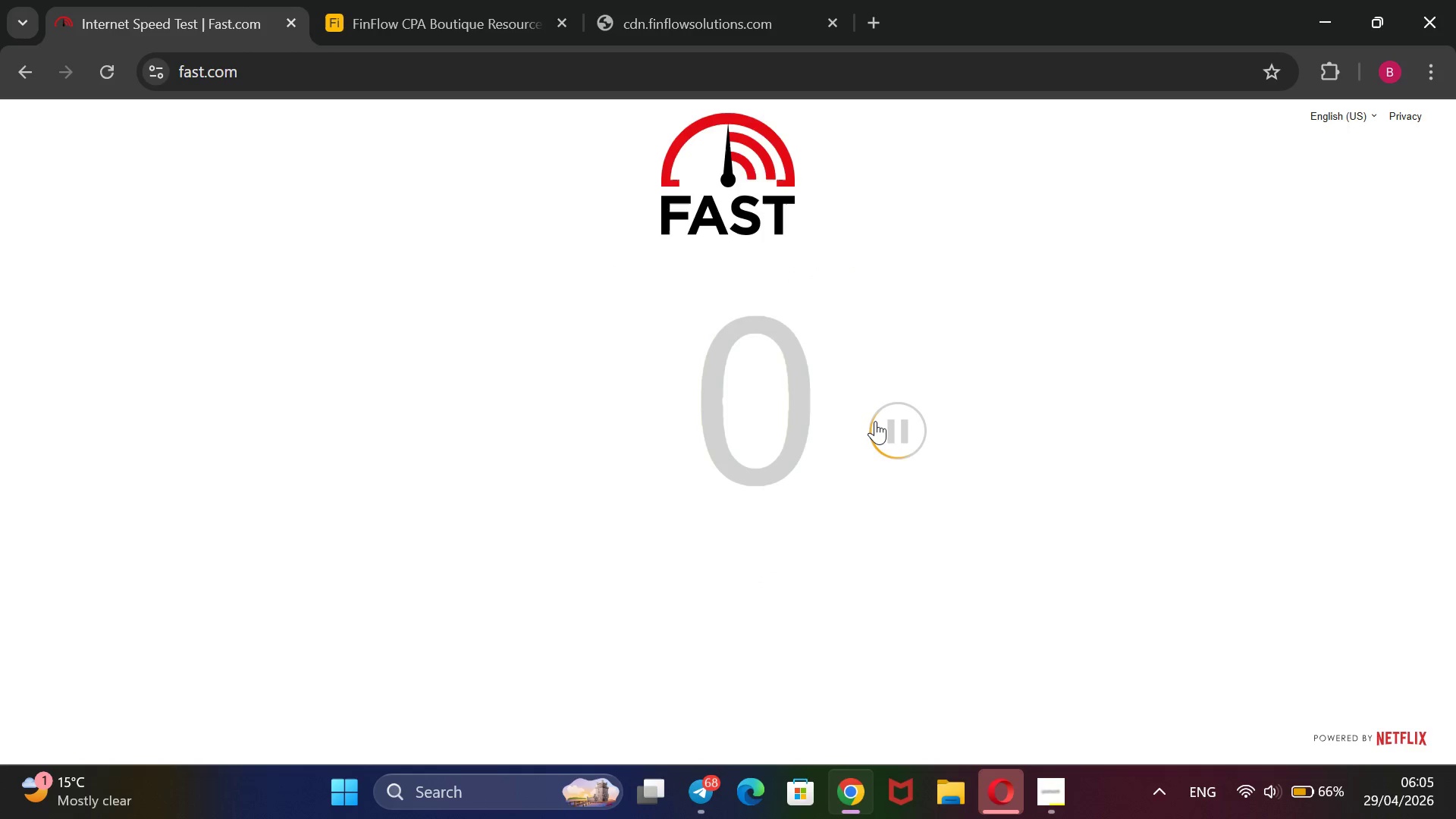 
left_click([381, 0])
 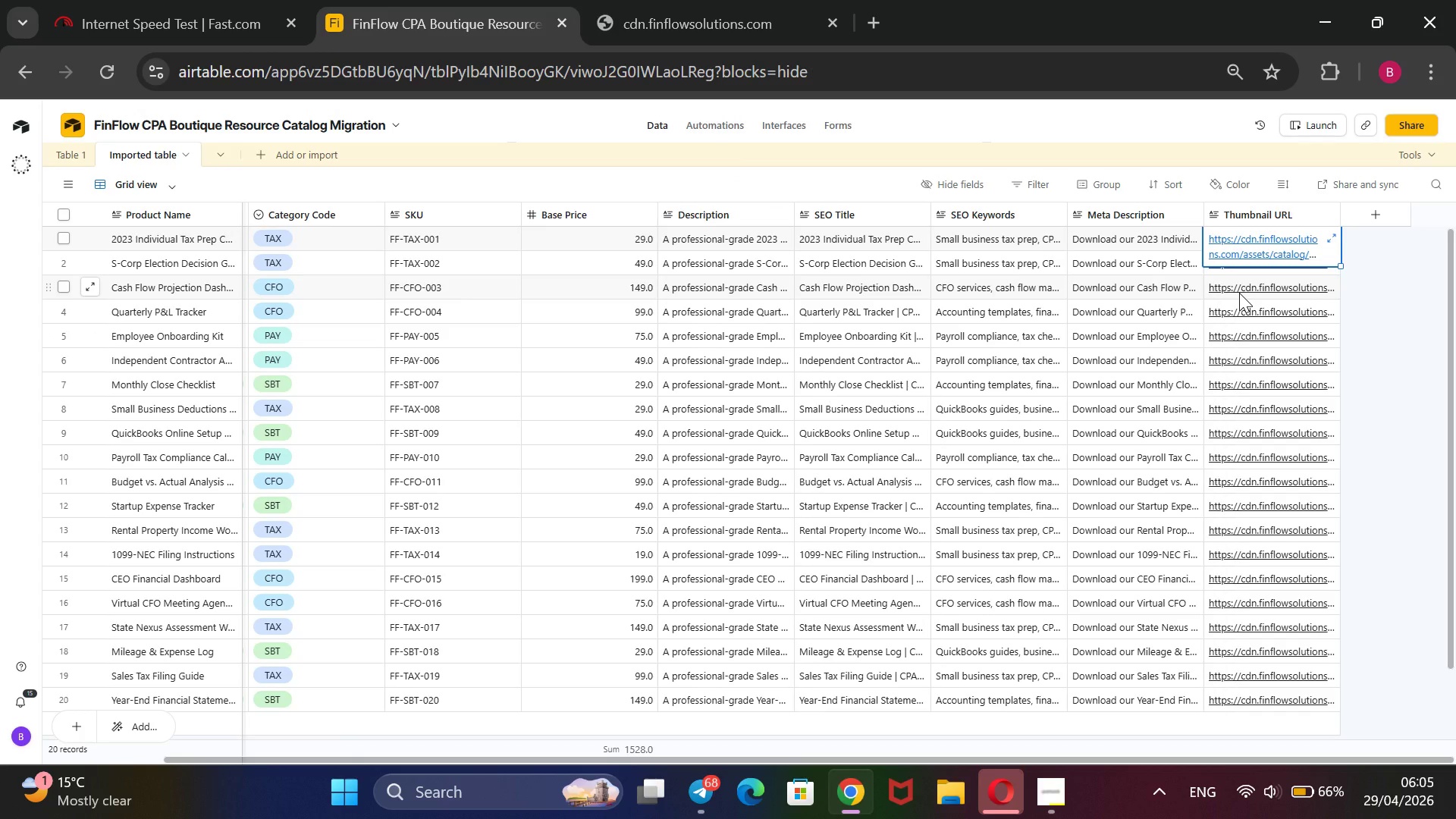 
wait(9.55)
 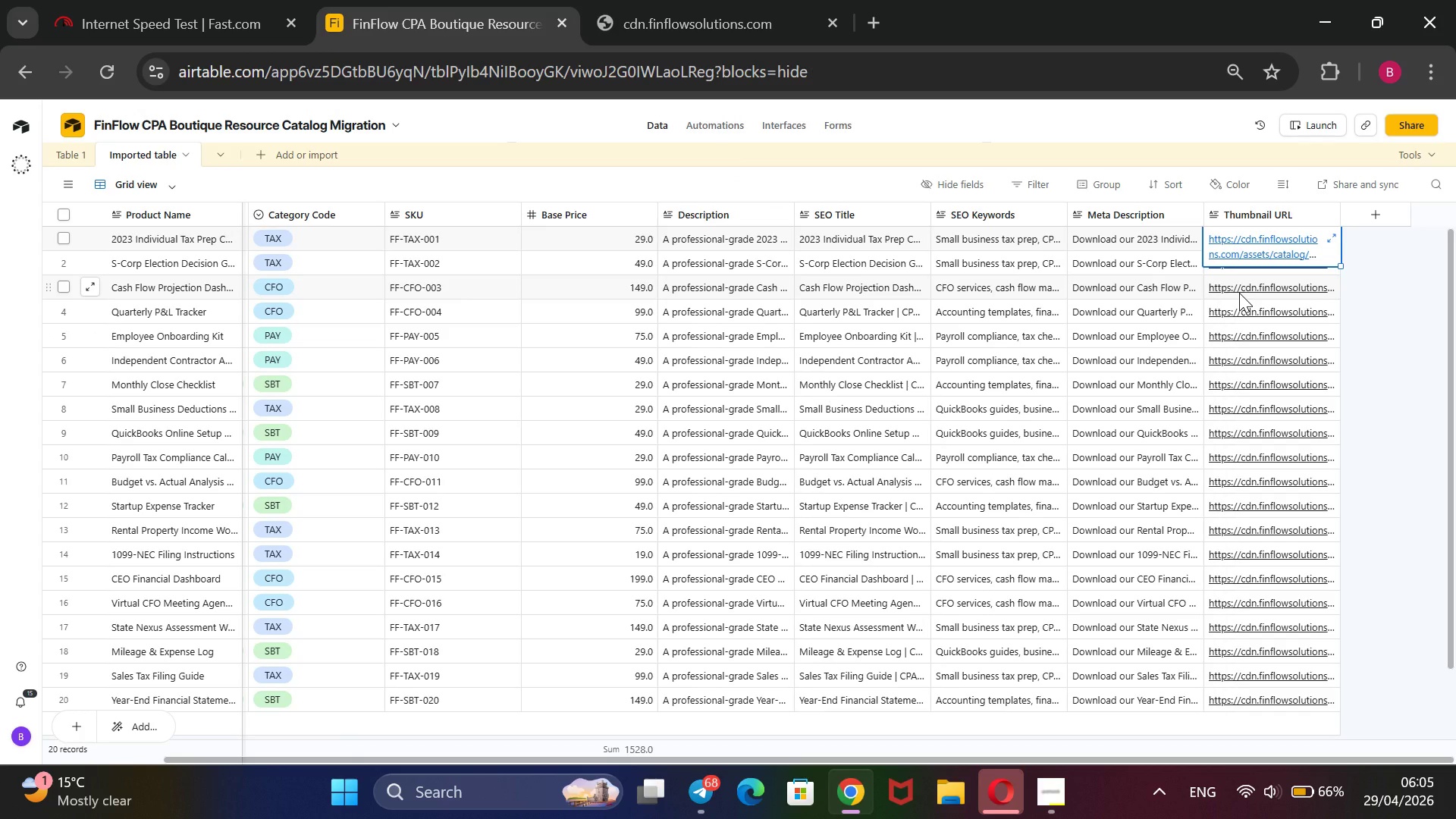 
left_click([1244, 284])
 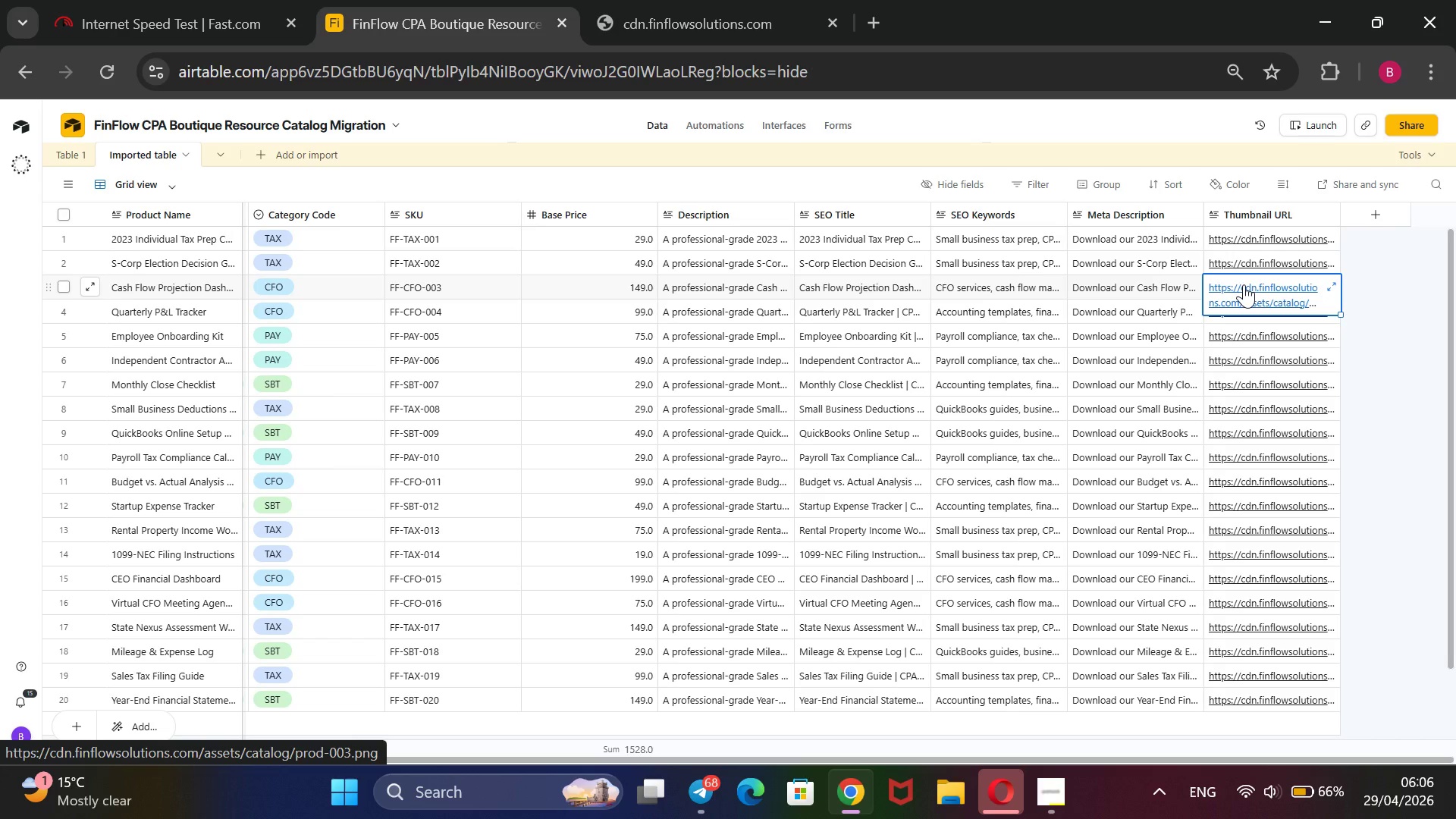 
left_click([1244, 284])
 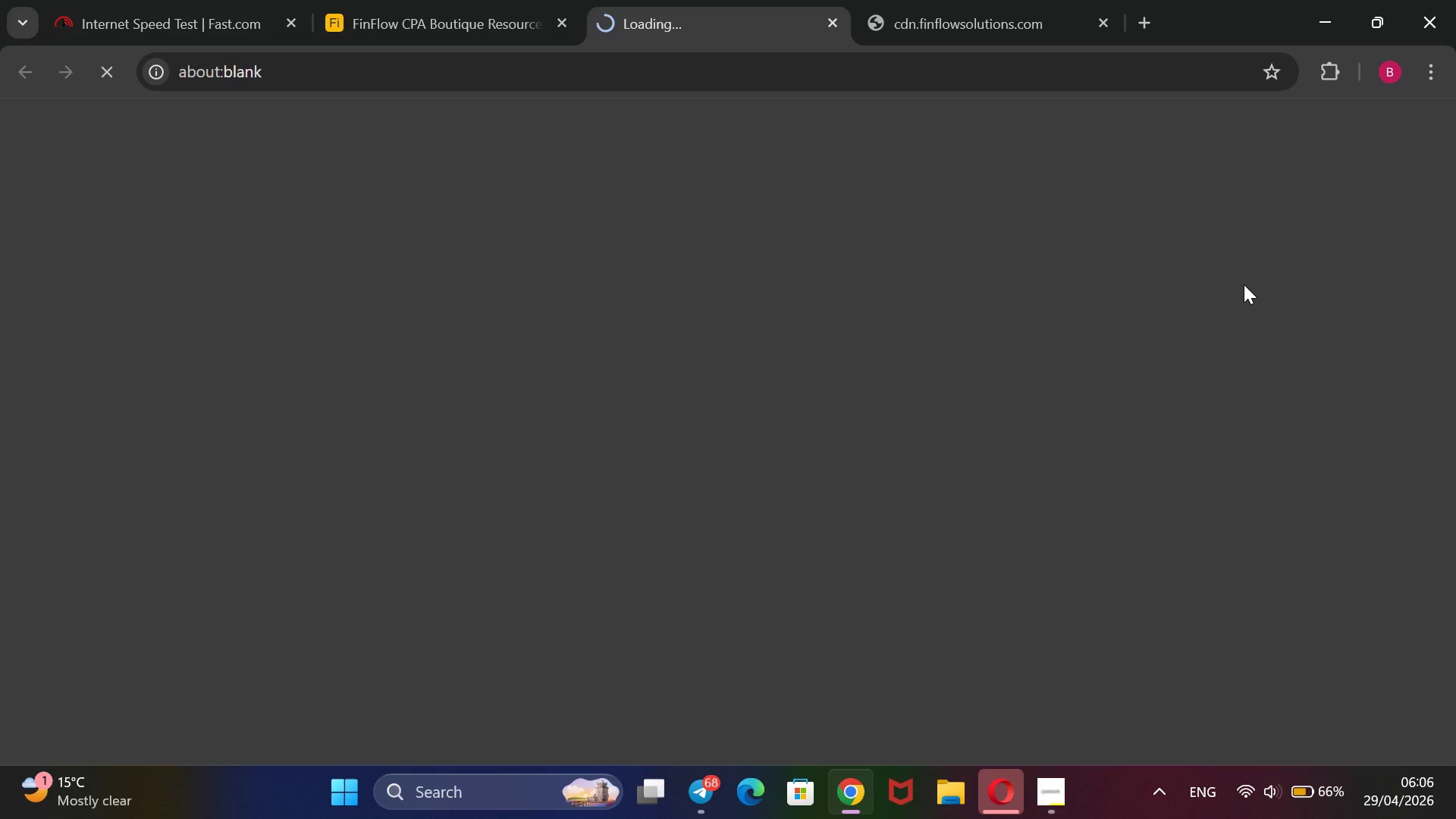 
left_click([977, 0])
 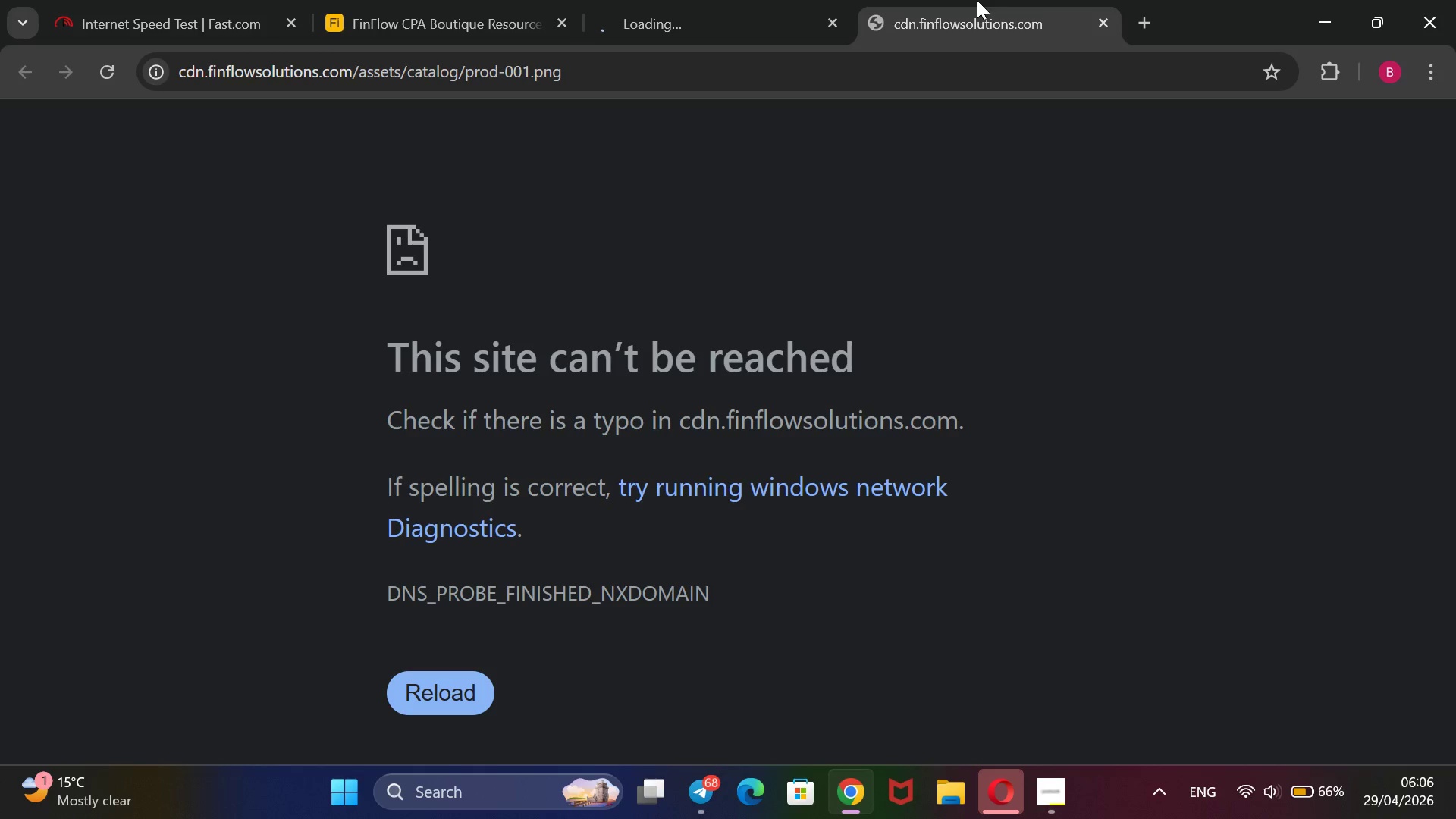 
wait(6.8)
 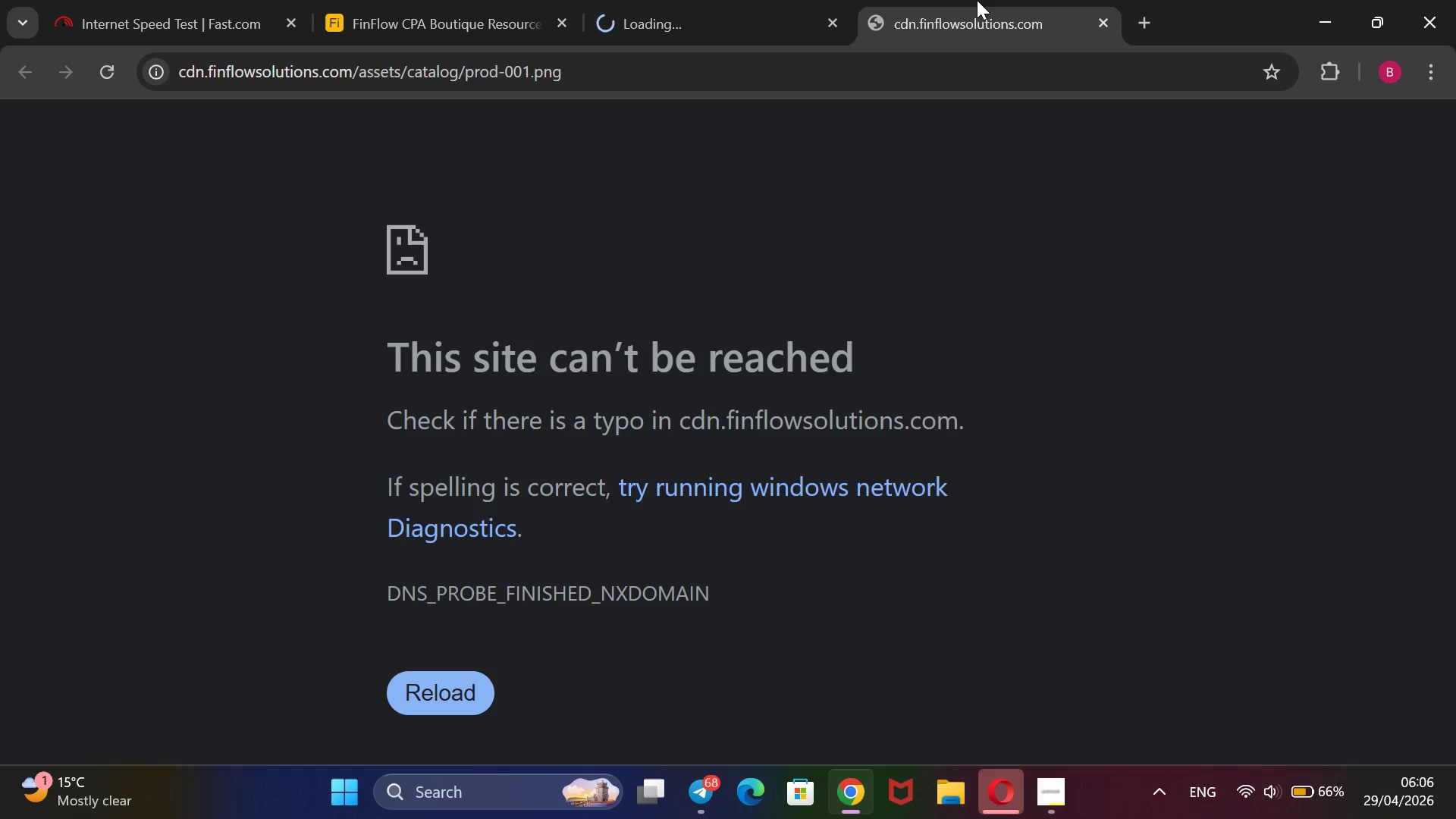 
left_click([687, 24])
 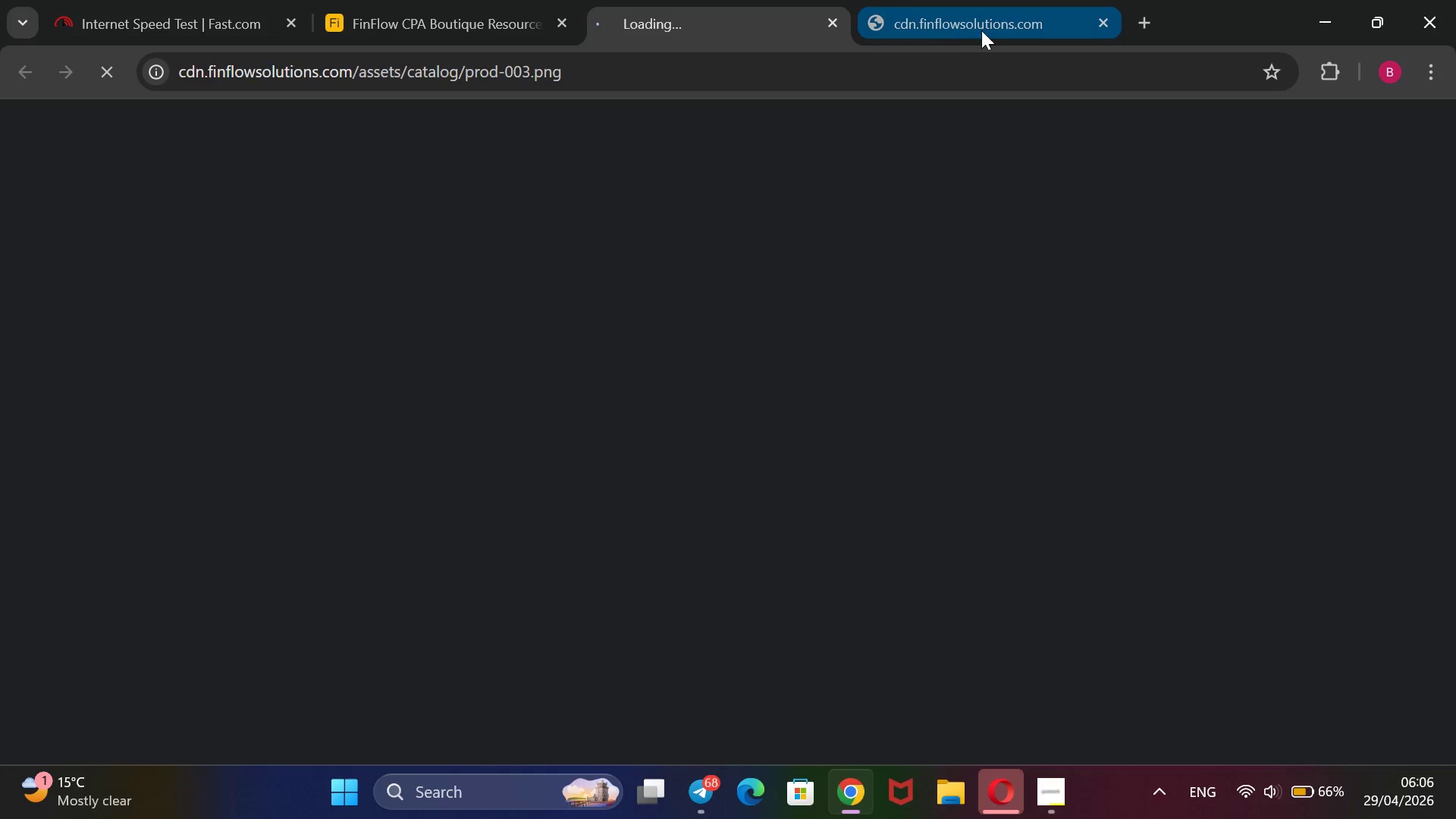 
left_click([981, 30])
 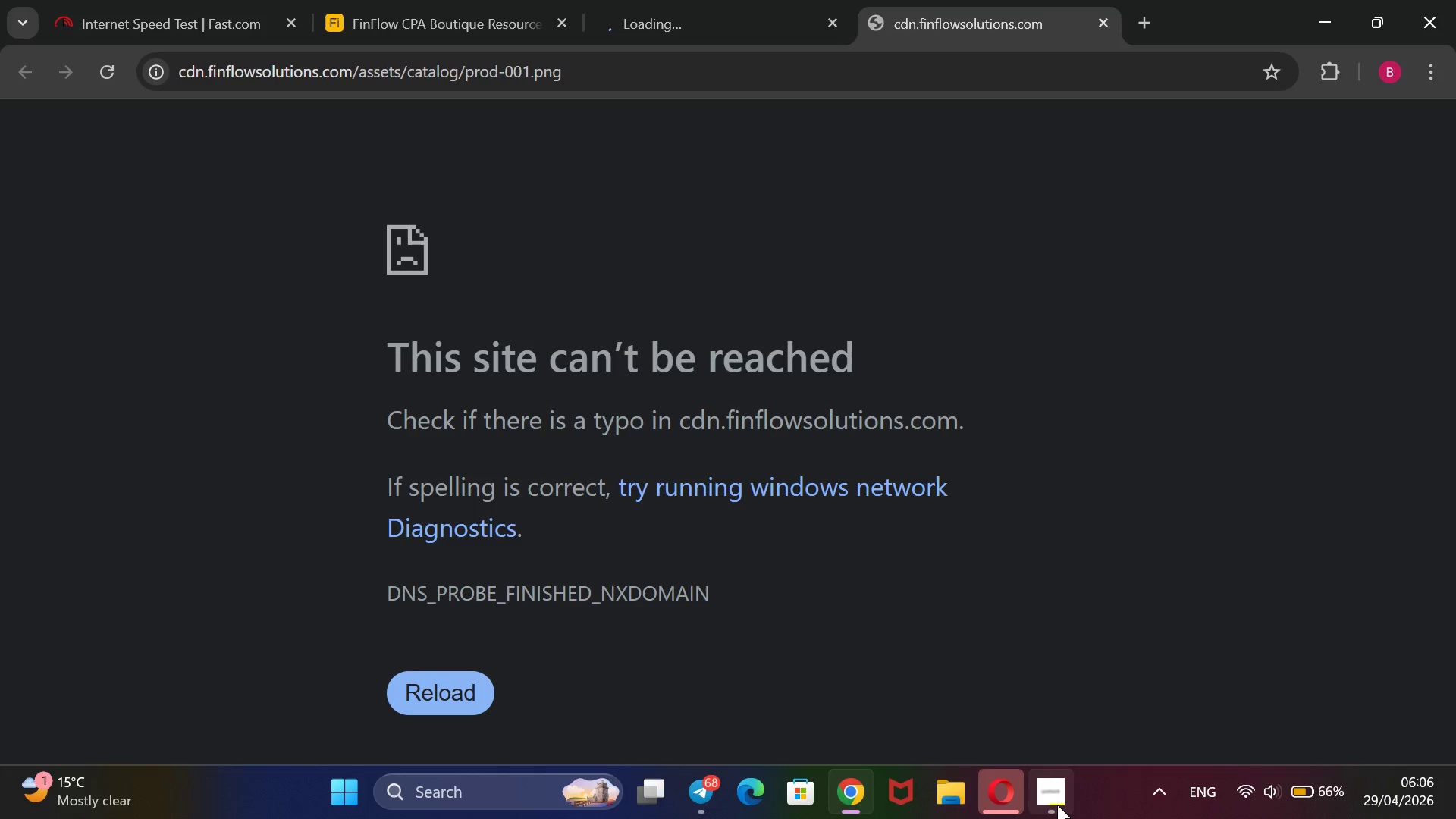 
left_click([1057, 805])